 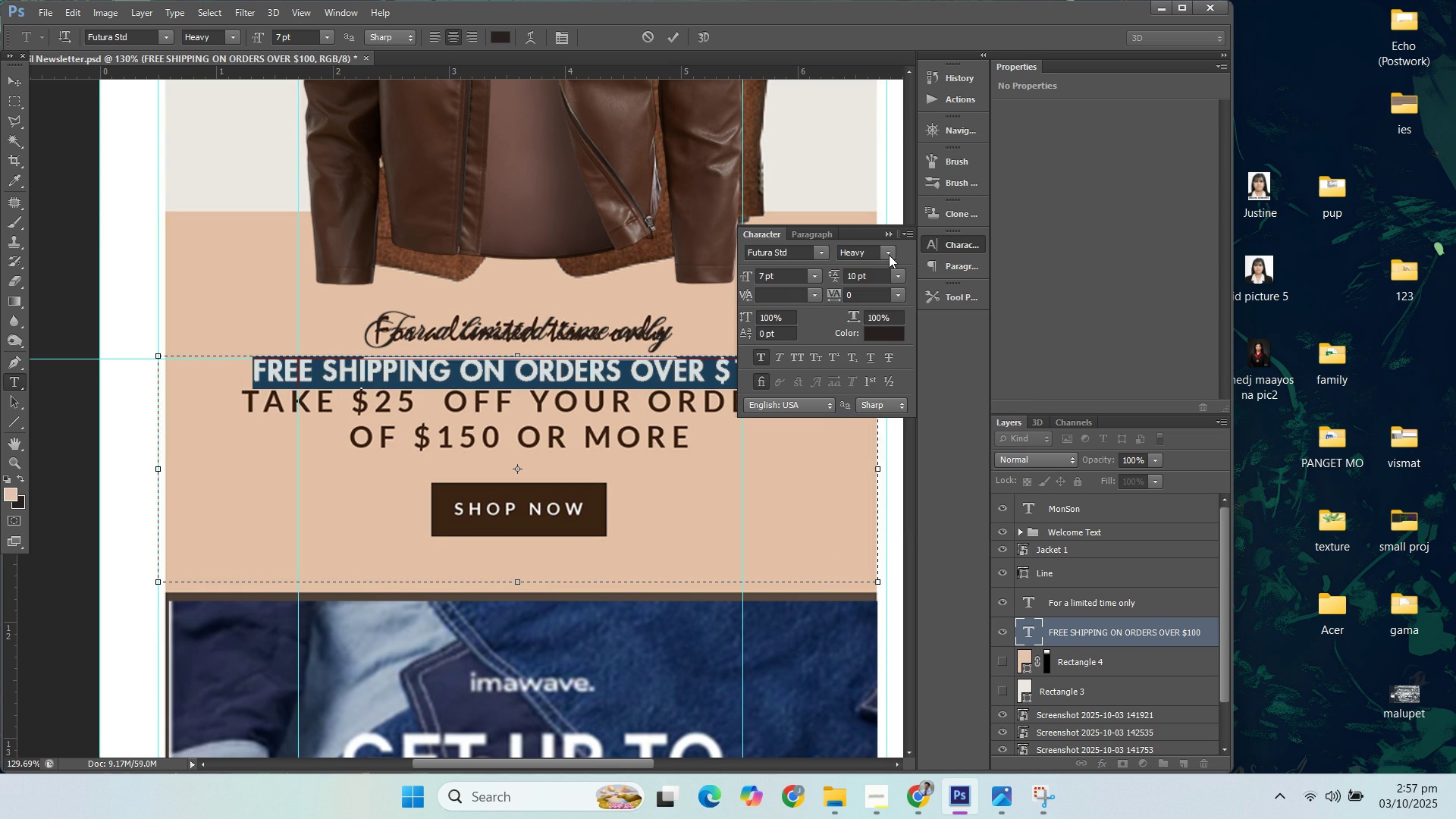 
left_click([880, 253])
 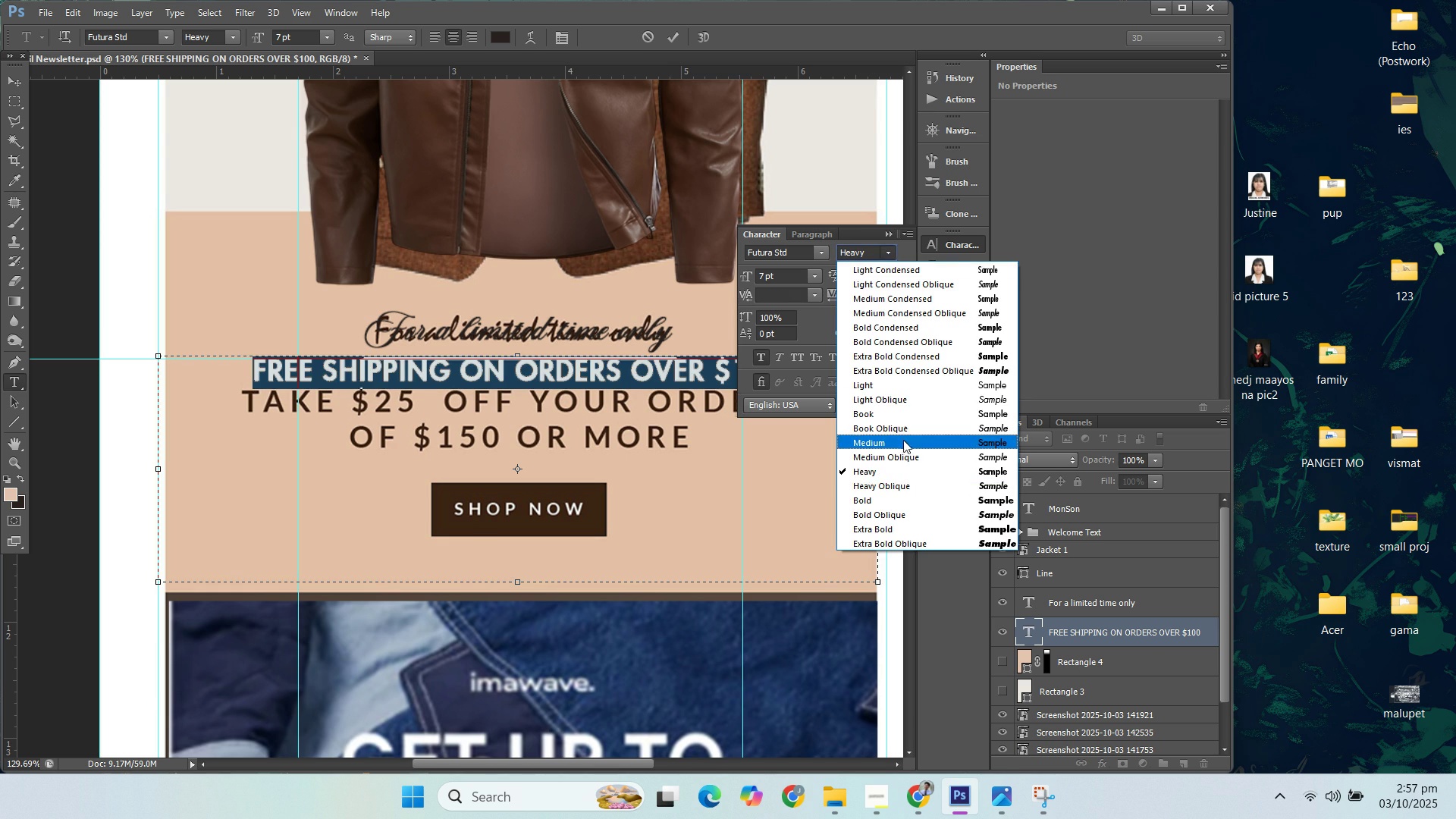 
left_click([903, 440])
 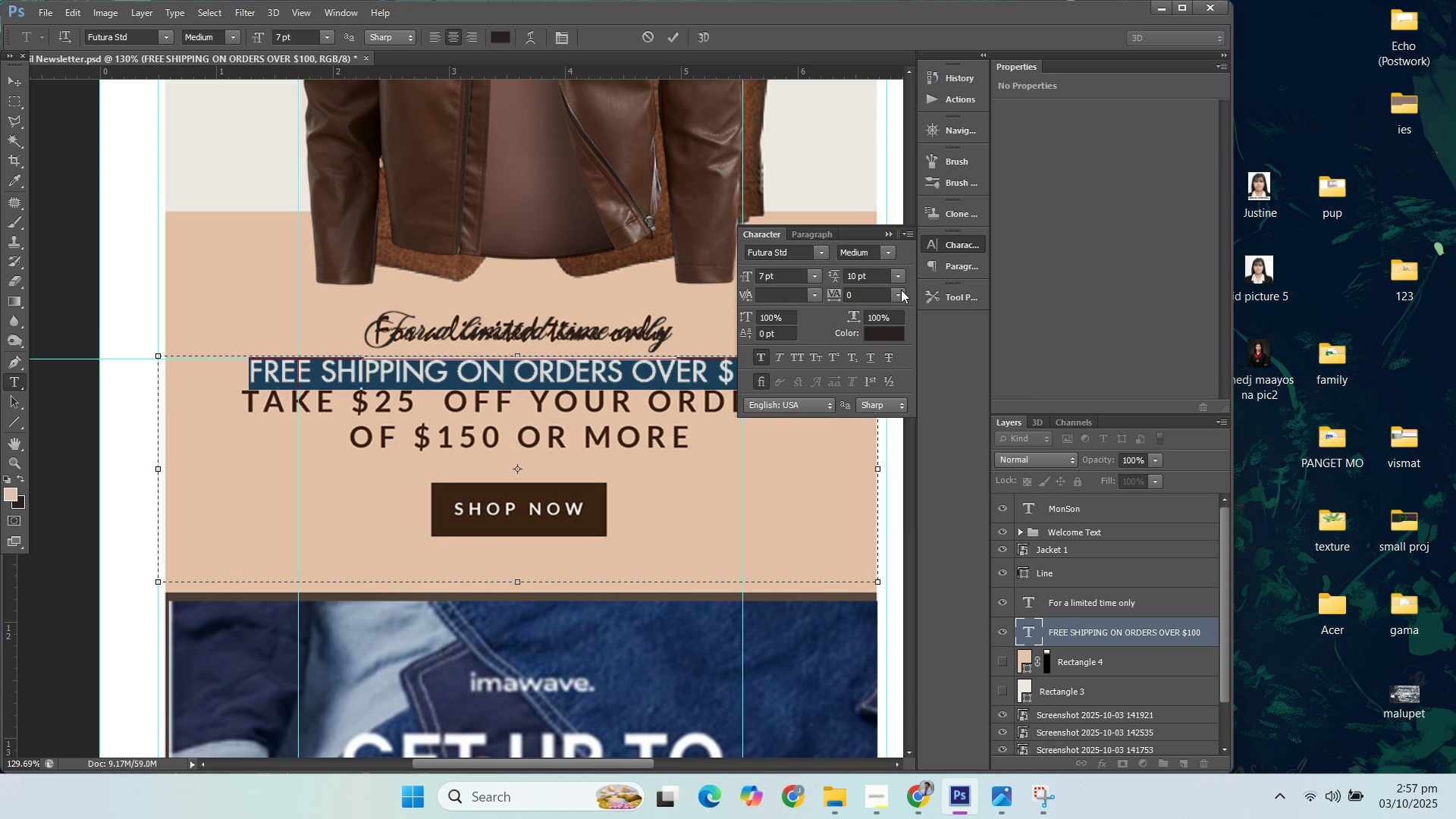 
left_click([901, 293])
 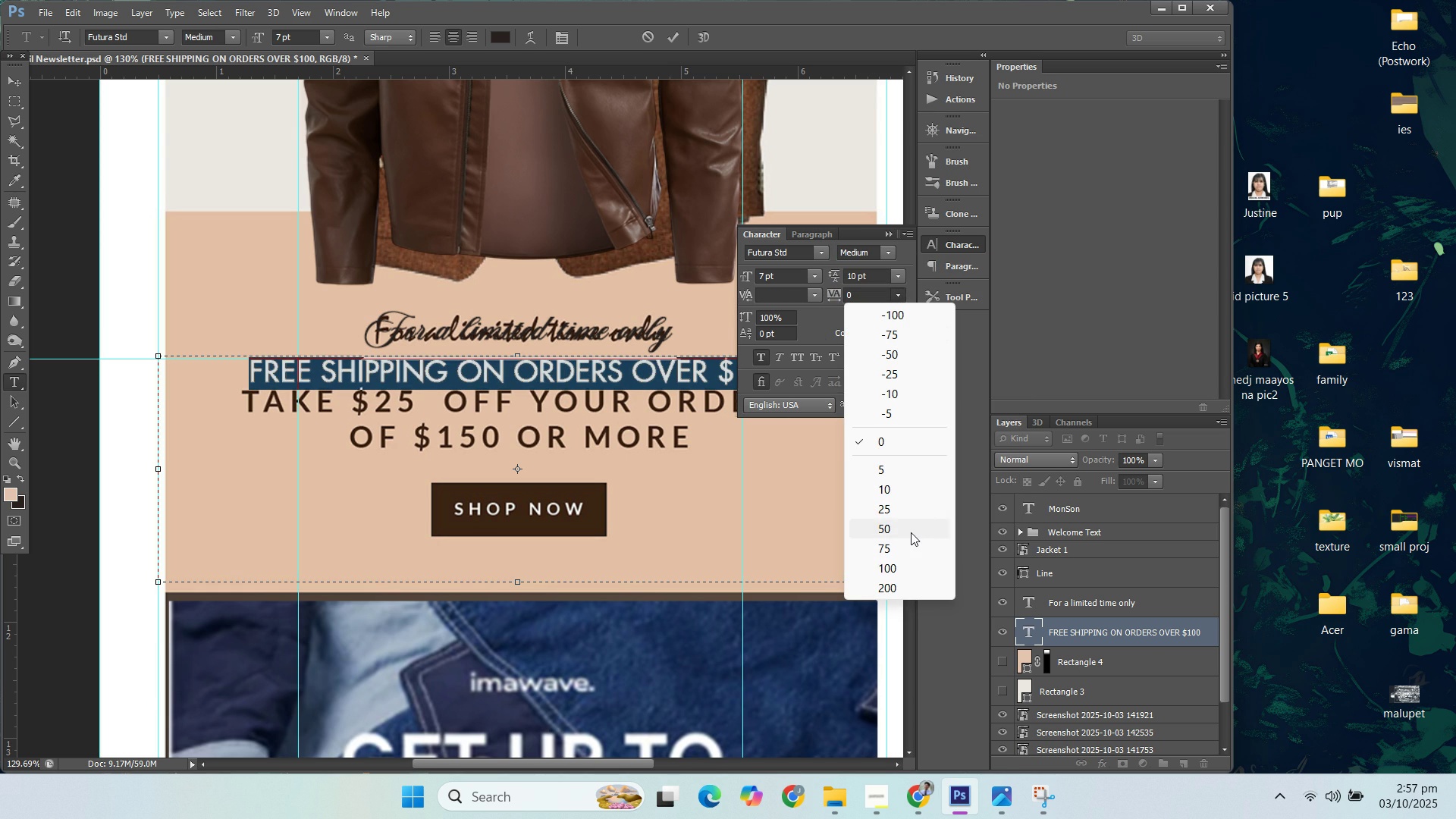 
left_click([911, 532])
 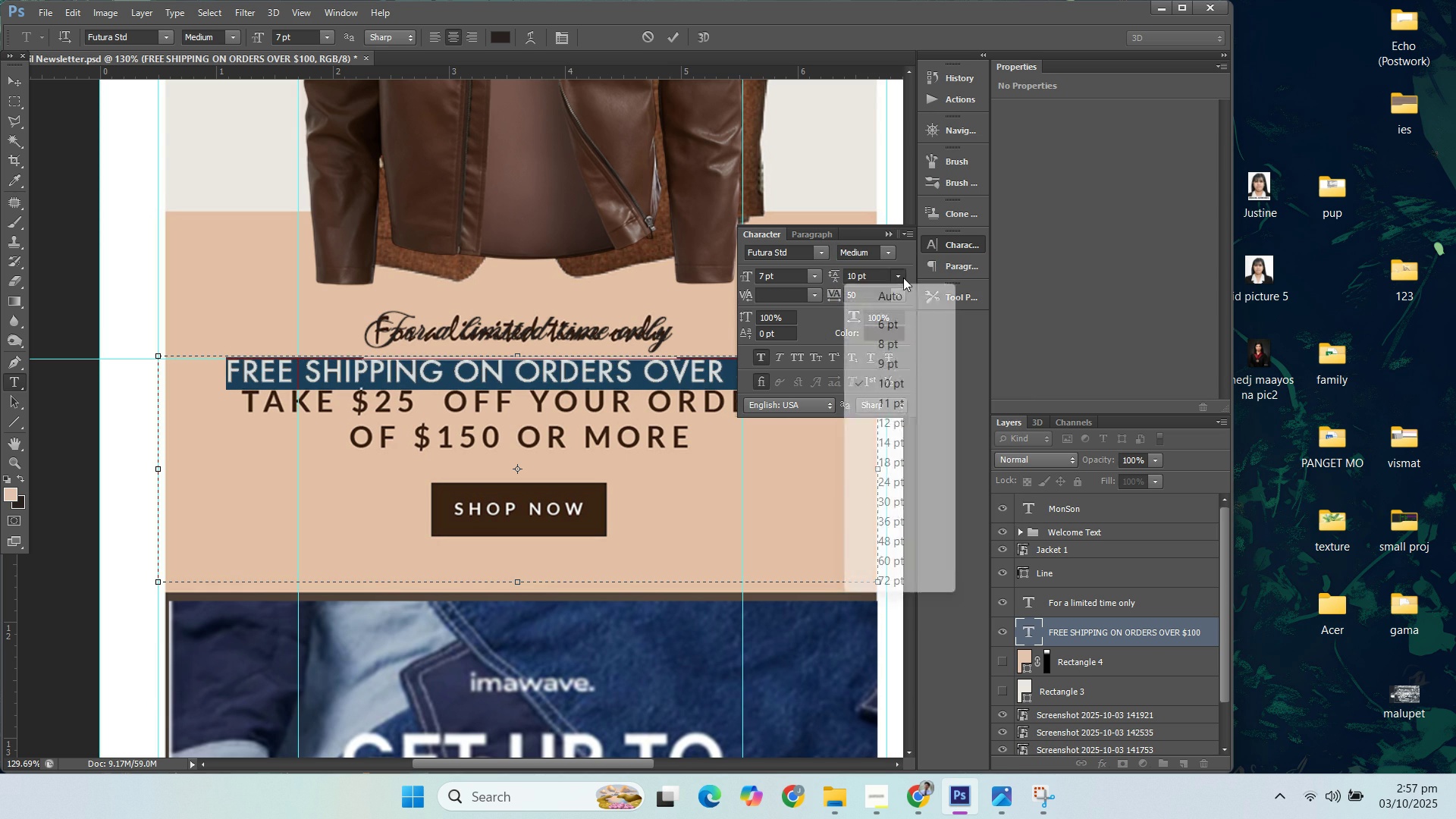 
double_click([903, 278])
 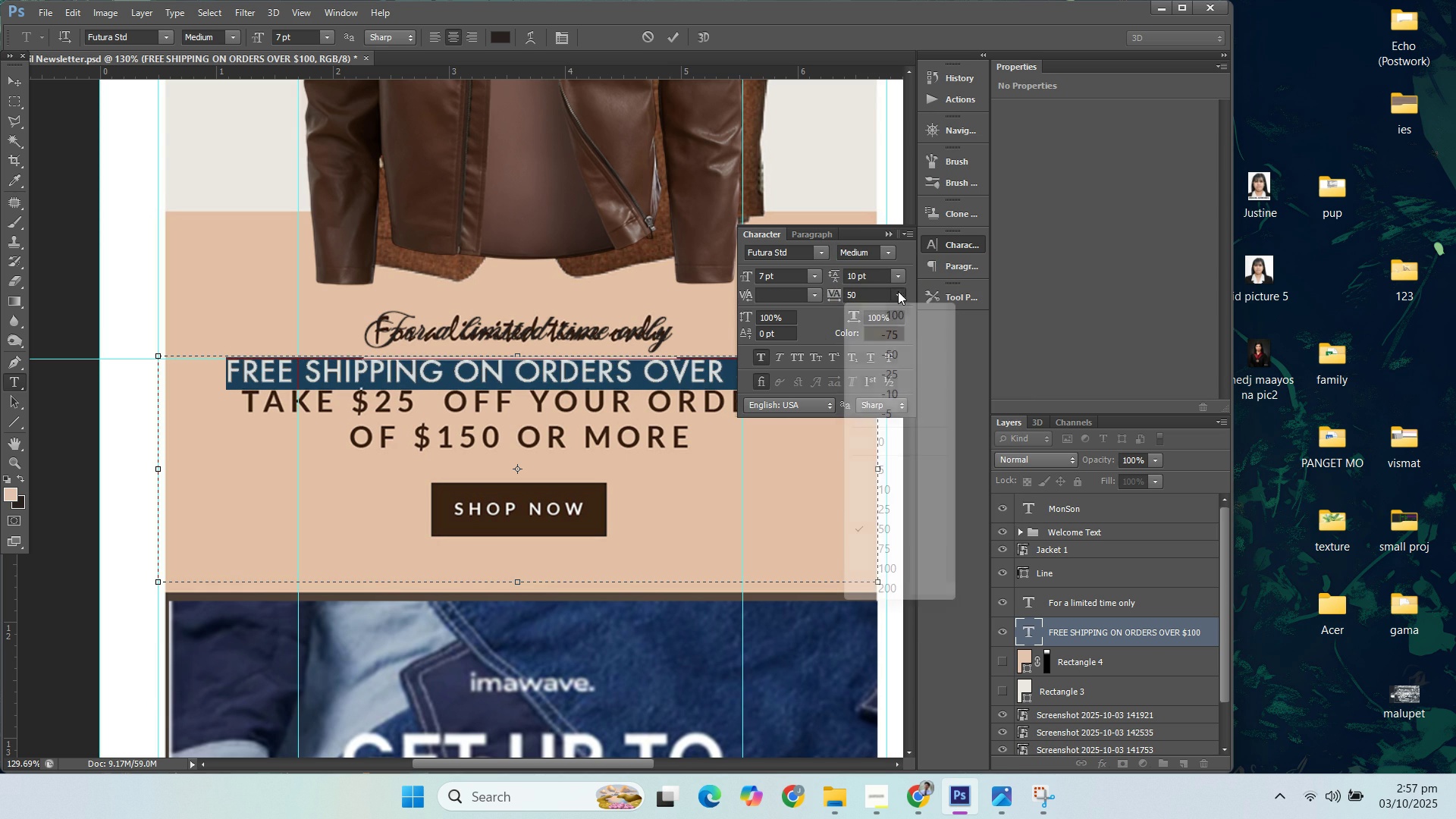 
triple_click([898, 291])
 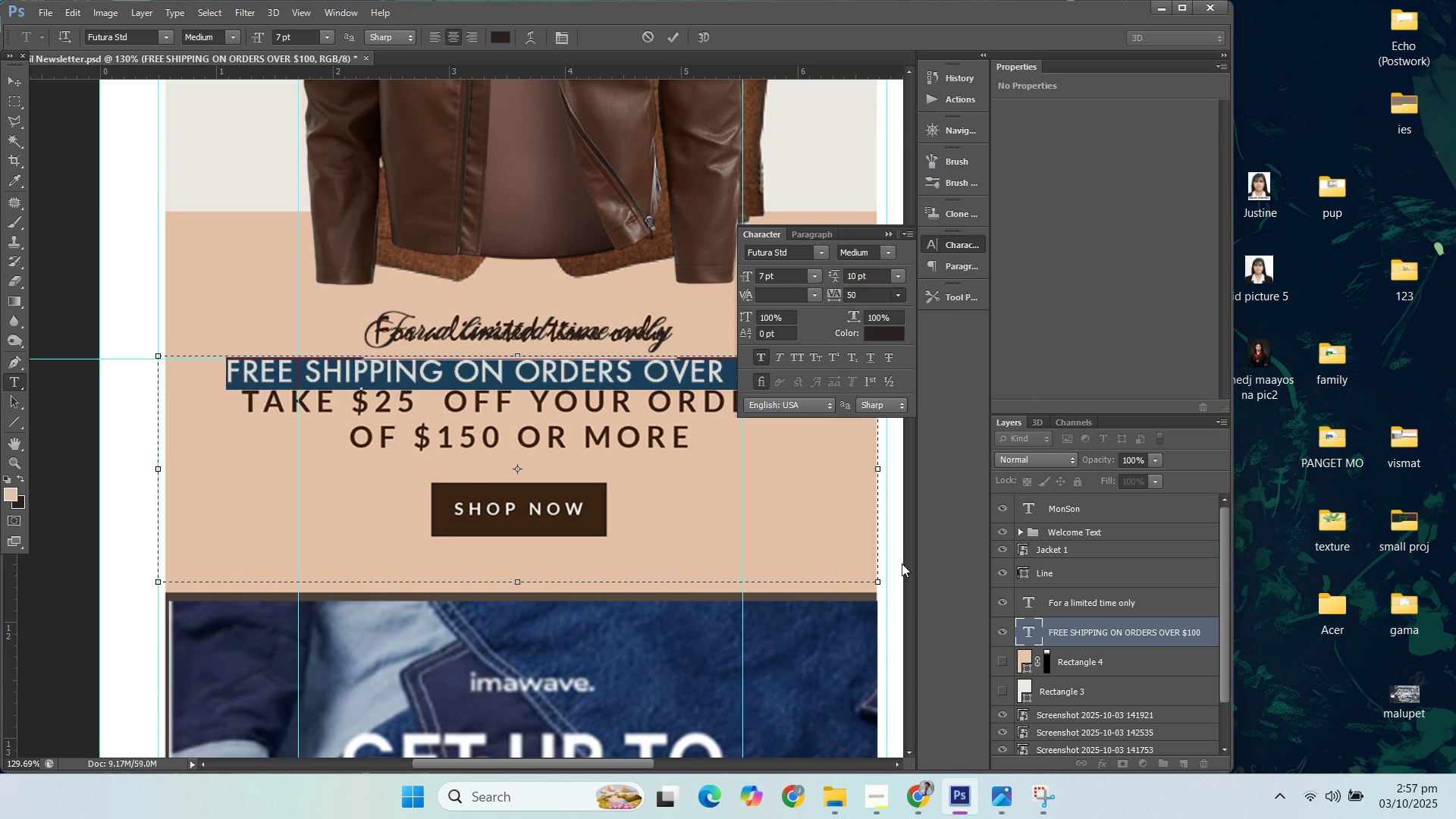 
left_click([902, 563])
 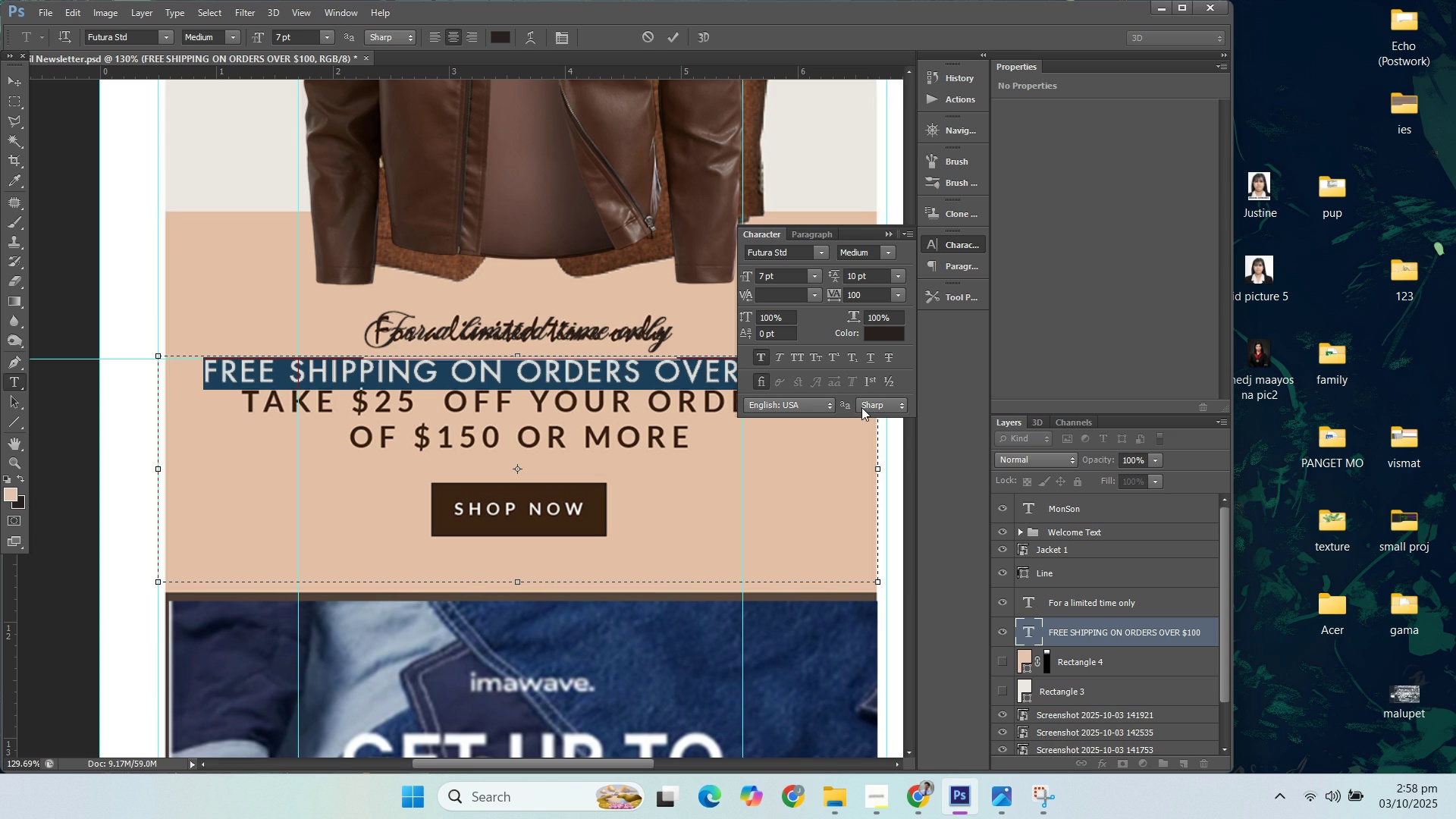 
left_click([896, 292])
 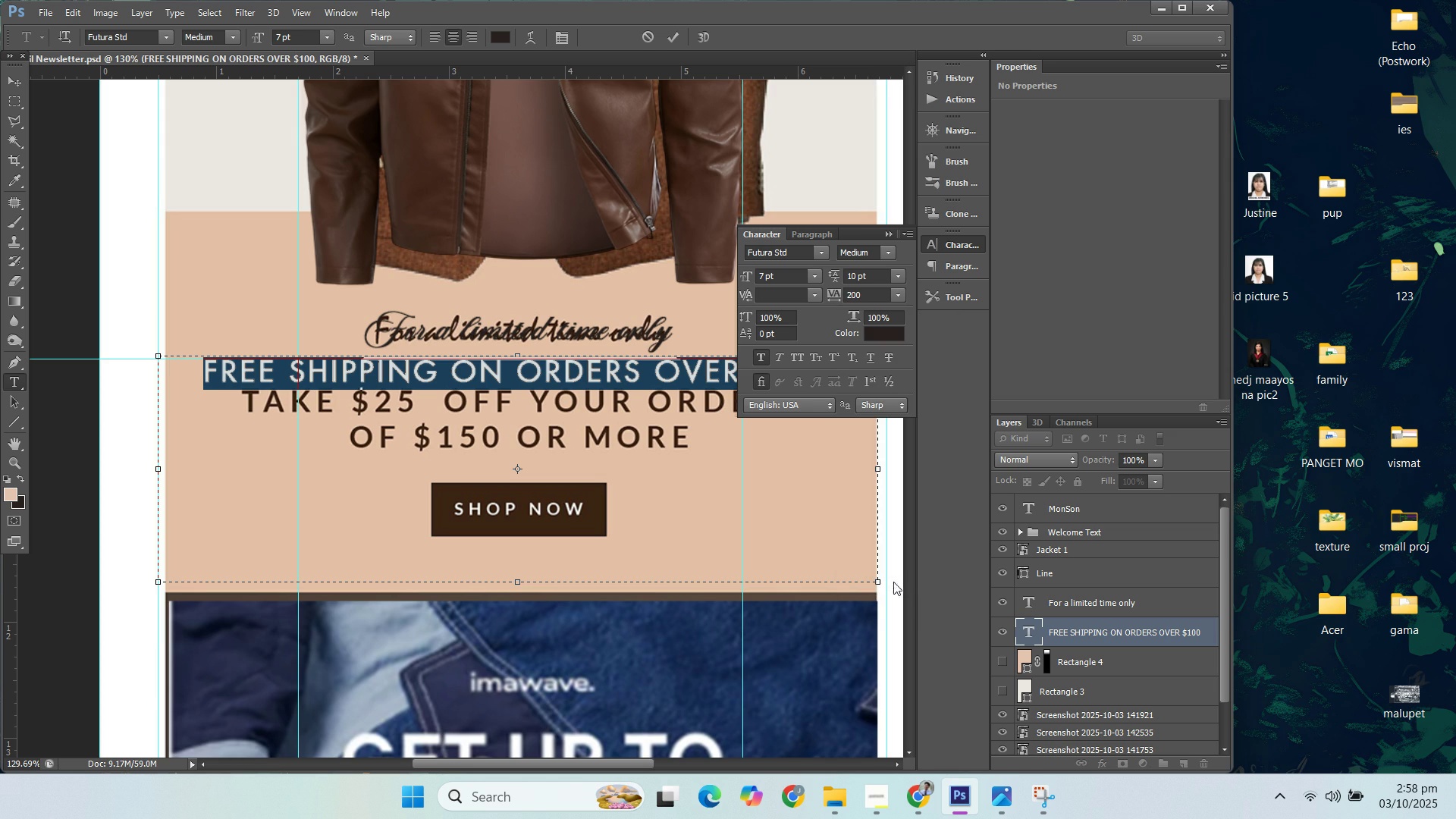 
left_click([893, 582])
 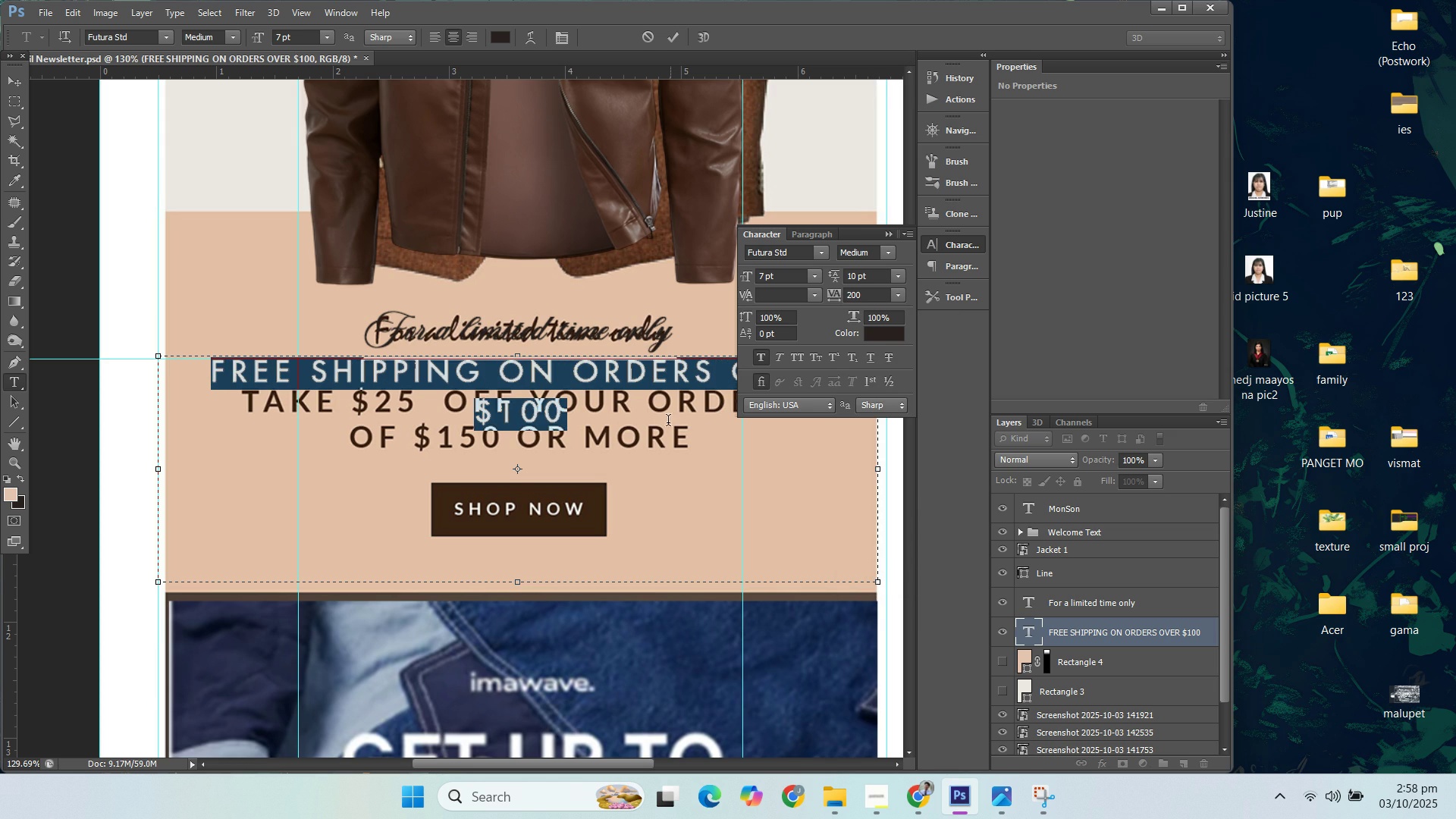 
left_click([601, 379])
 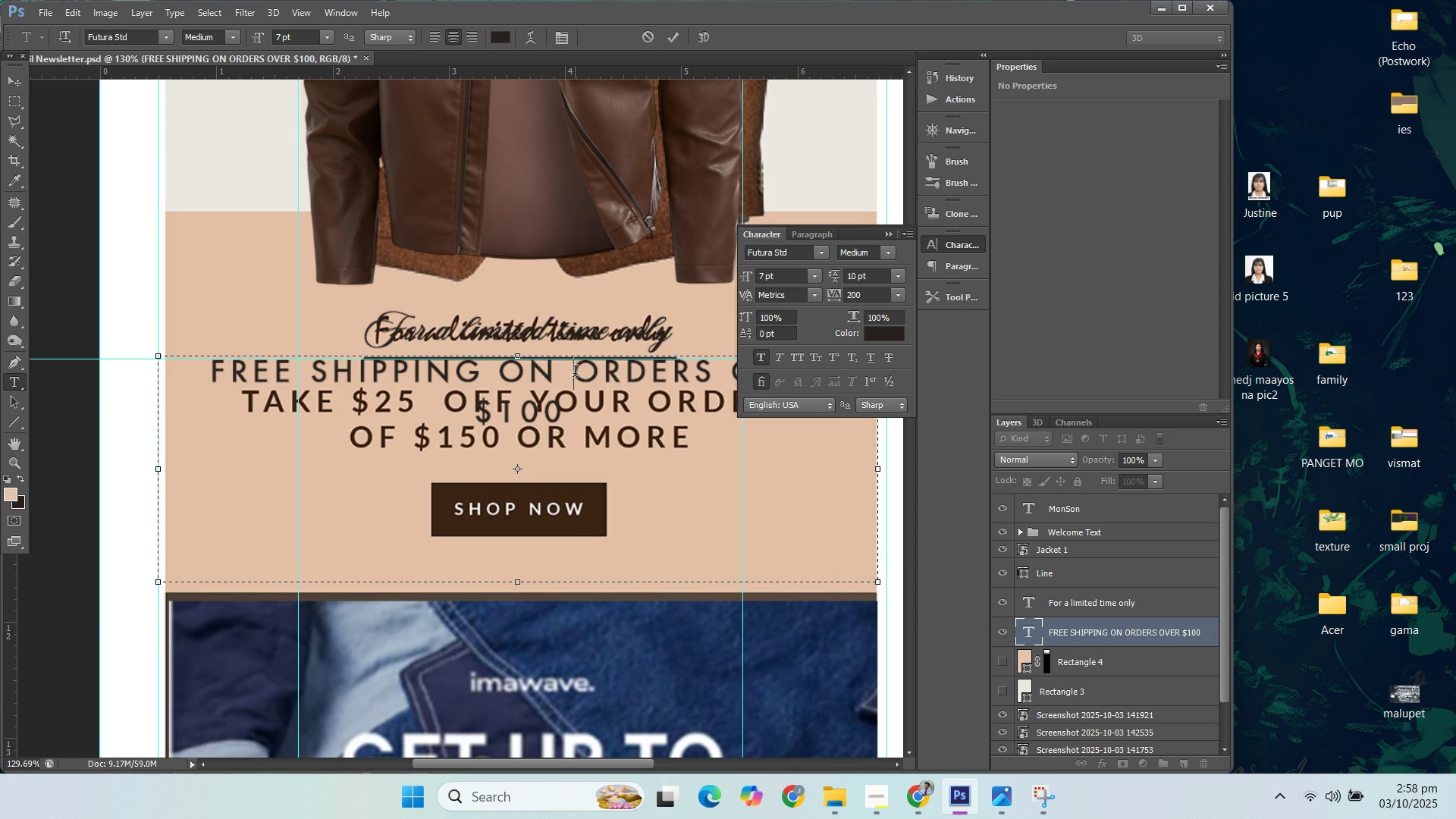 
left_click([575, 373])
 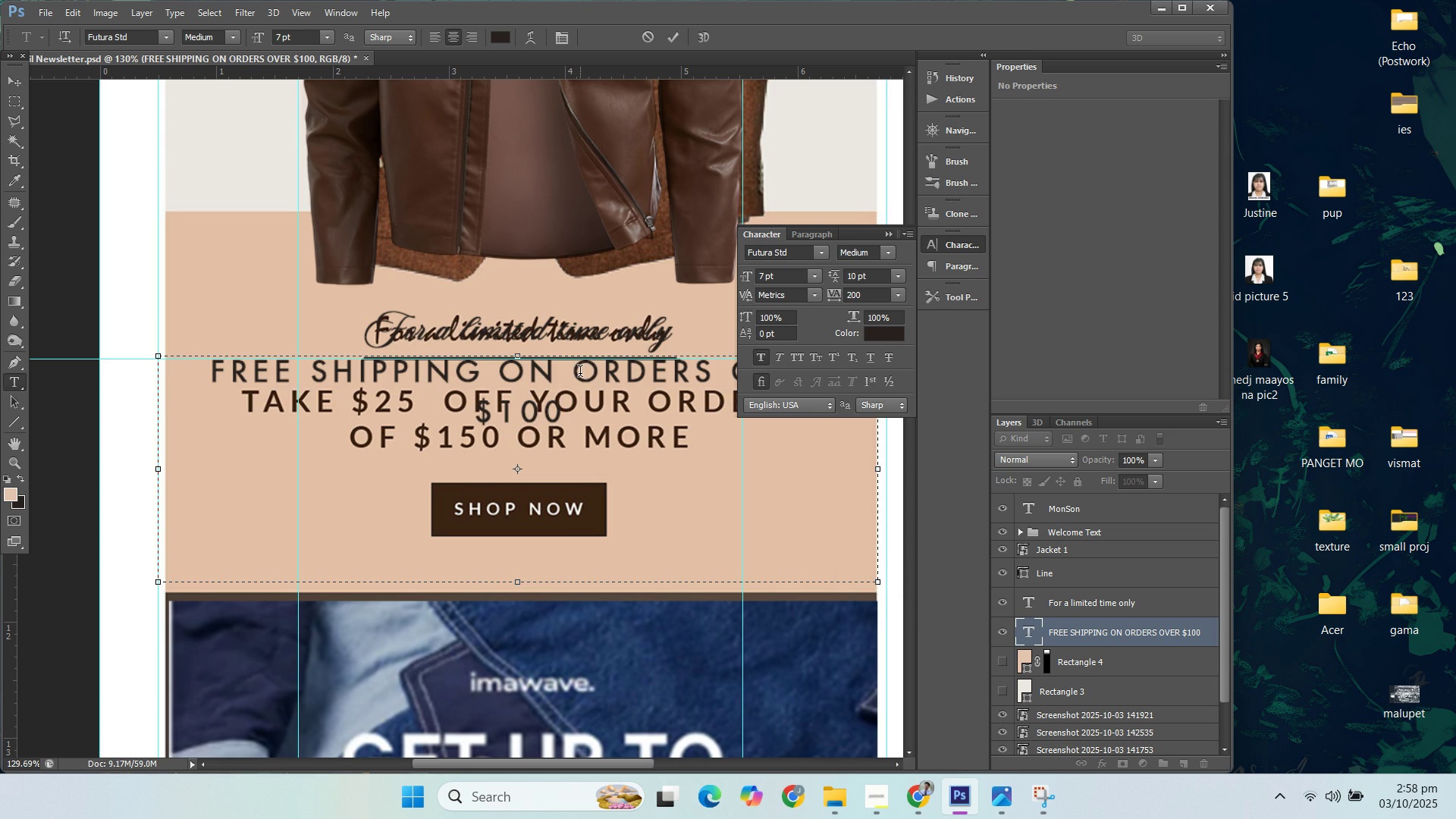 
key(Enter)
 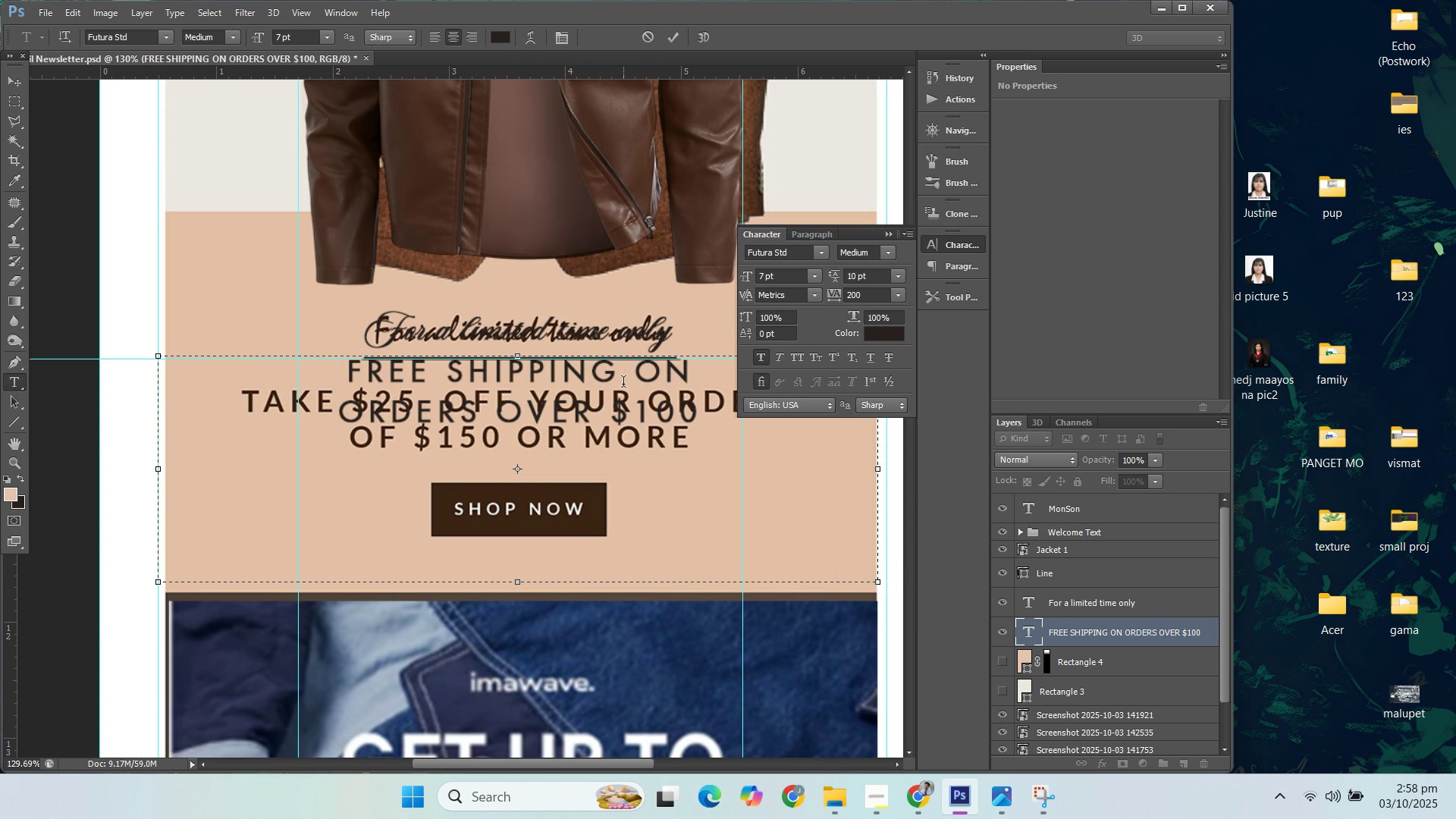 
key(Backspace)
 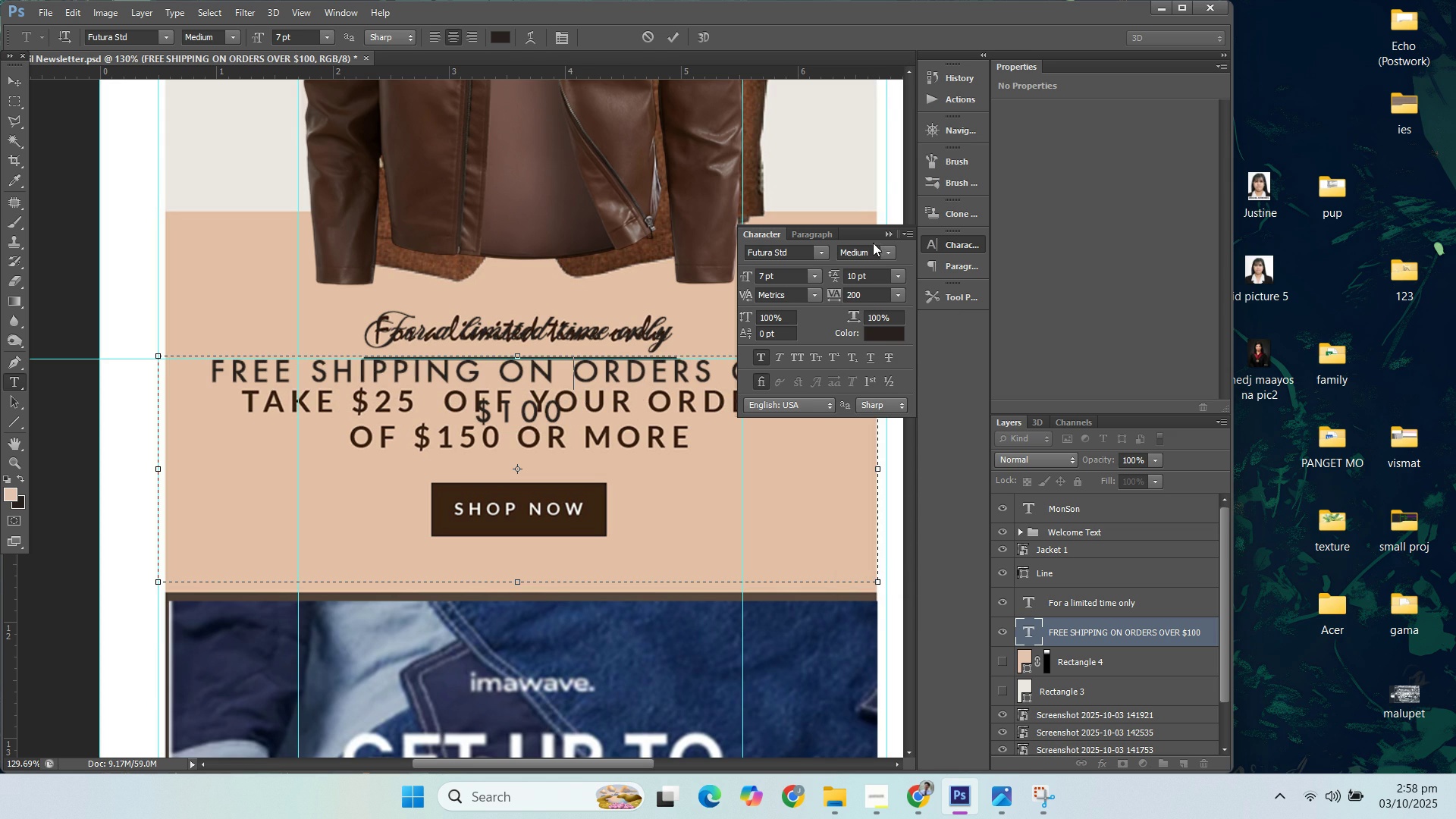 
left_click([886, 232])
 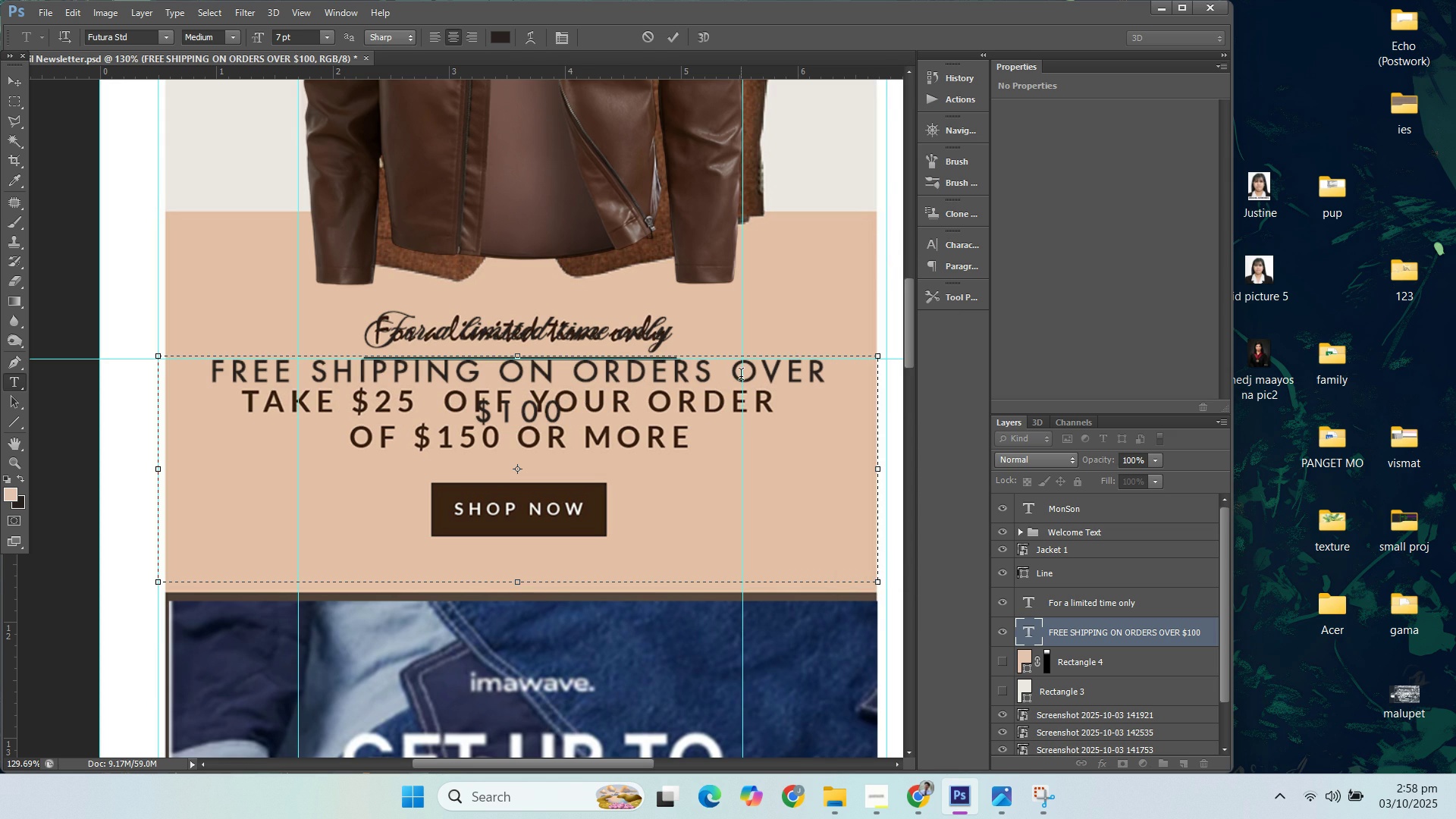 
left_click([741, 375])
 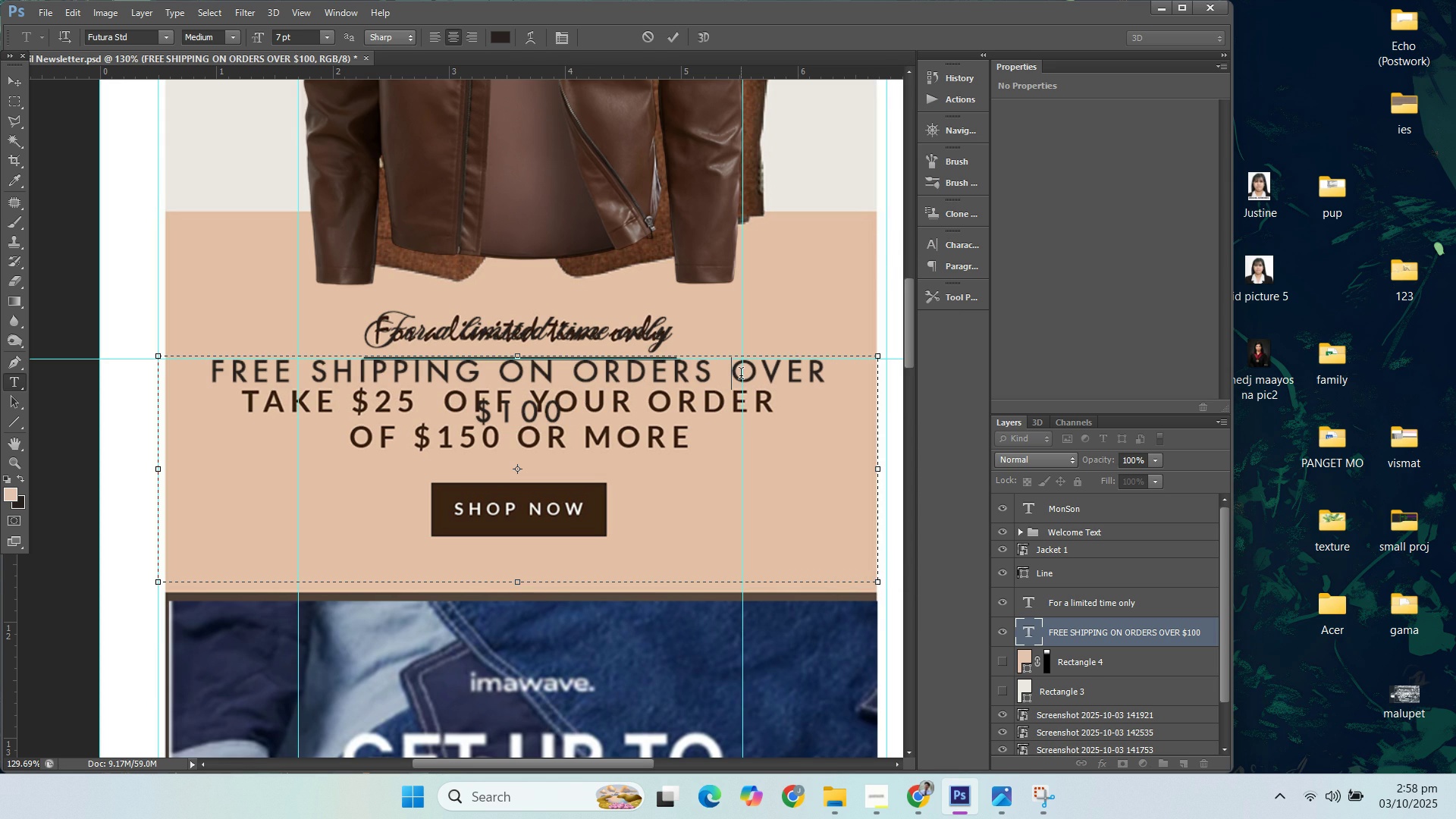 
key(Enter)
 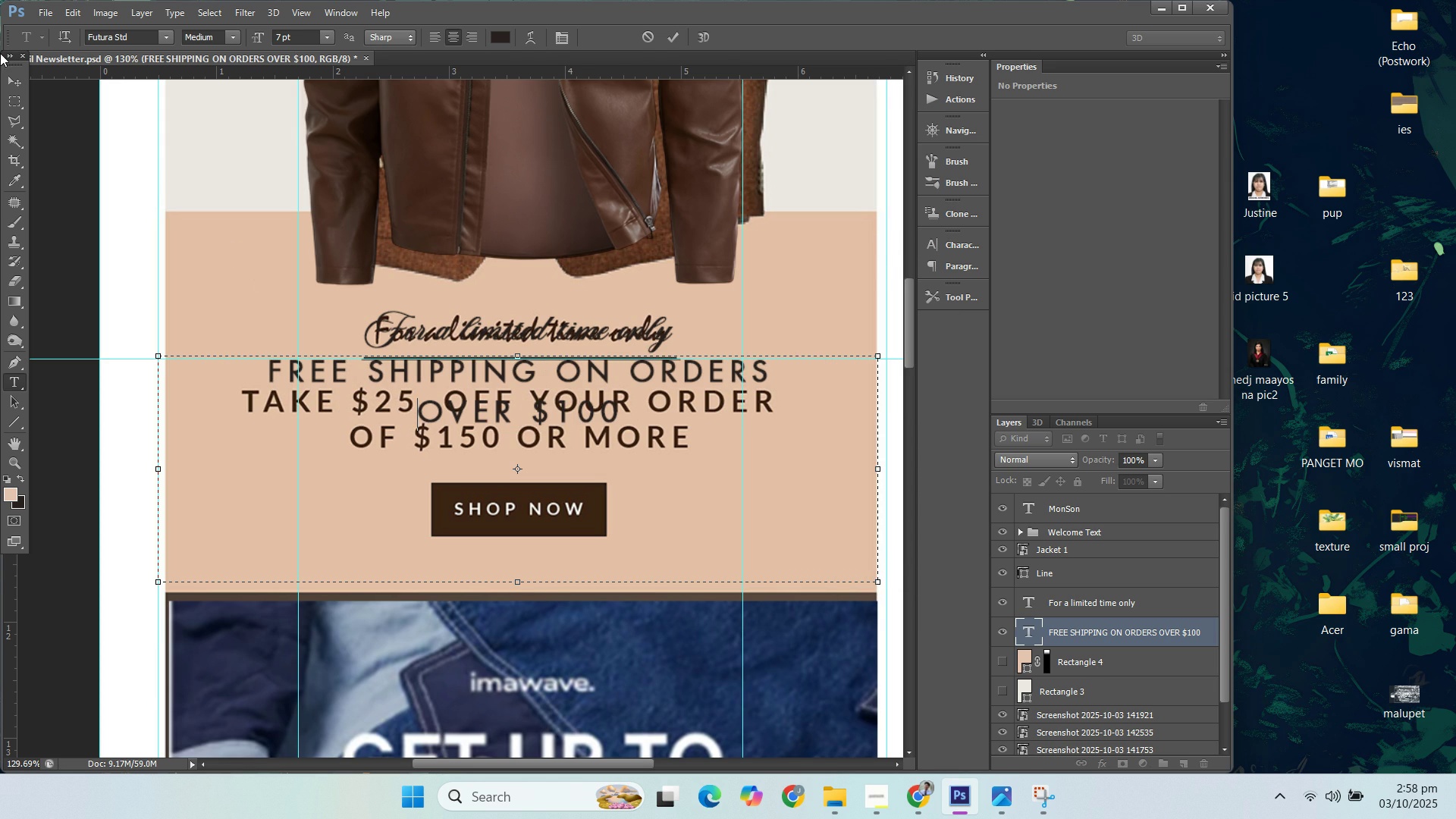 
left_click([11, 78])